 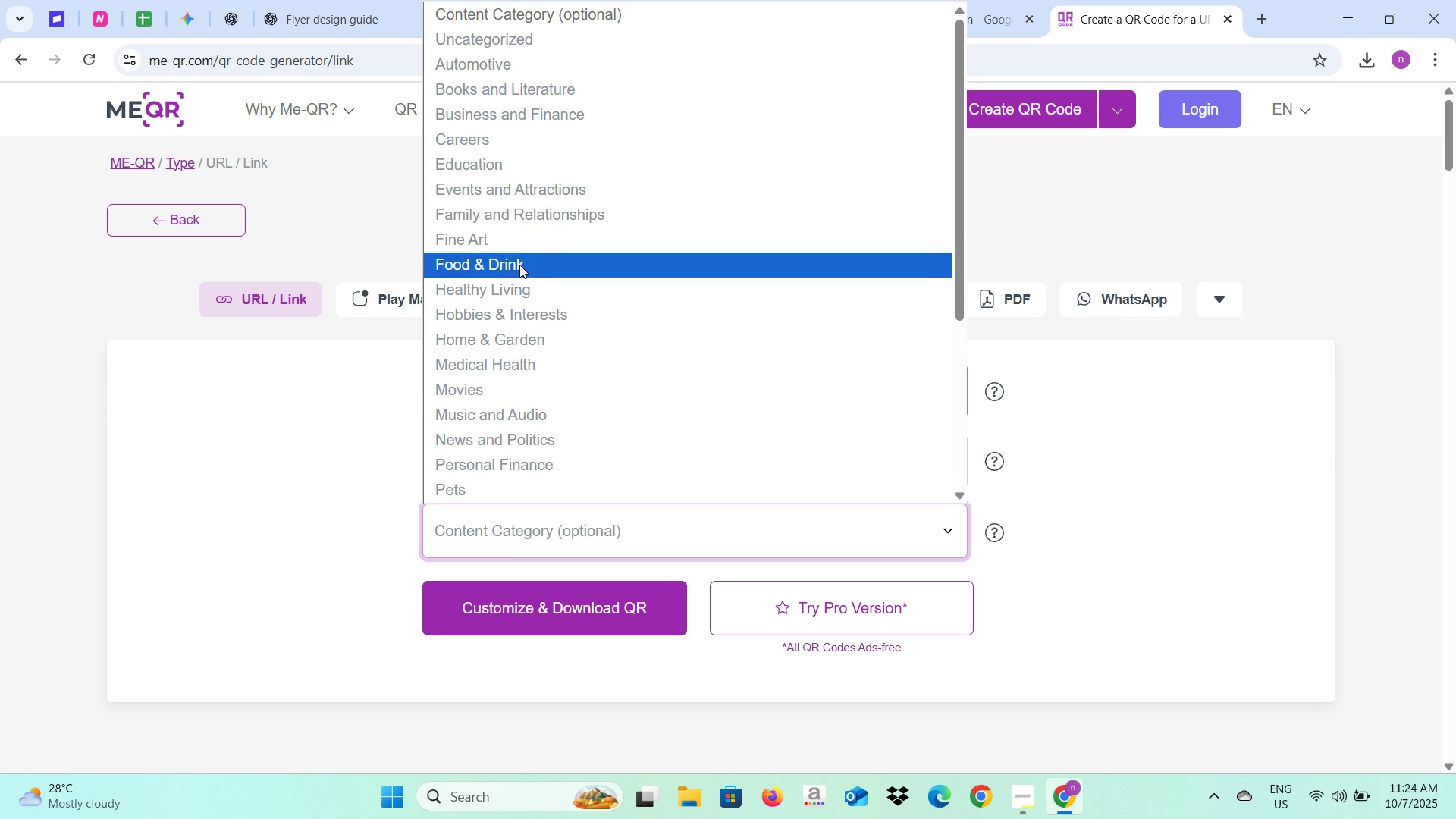 
left_click([534, 232])
 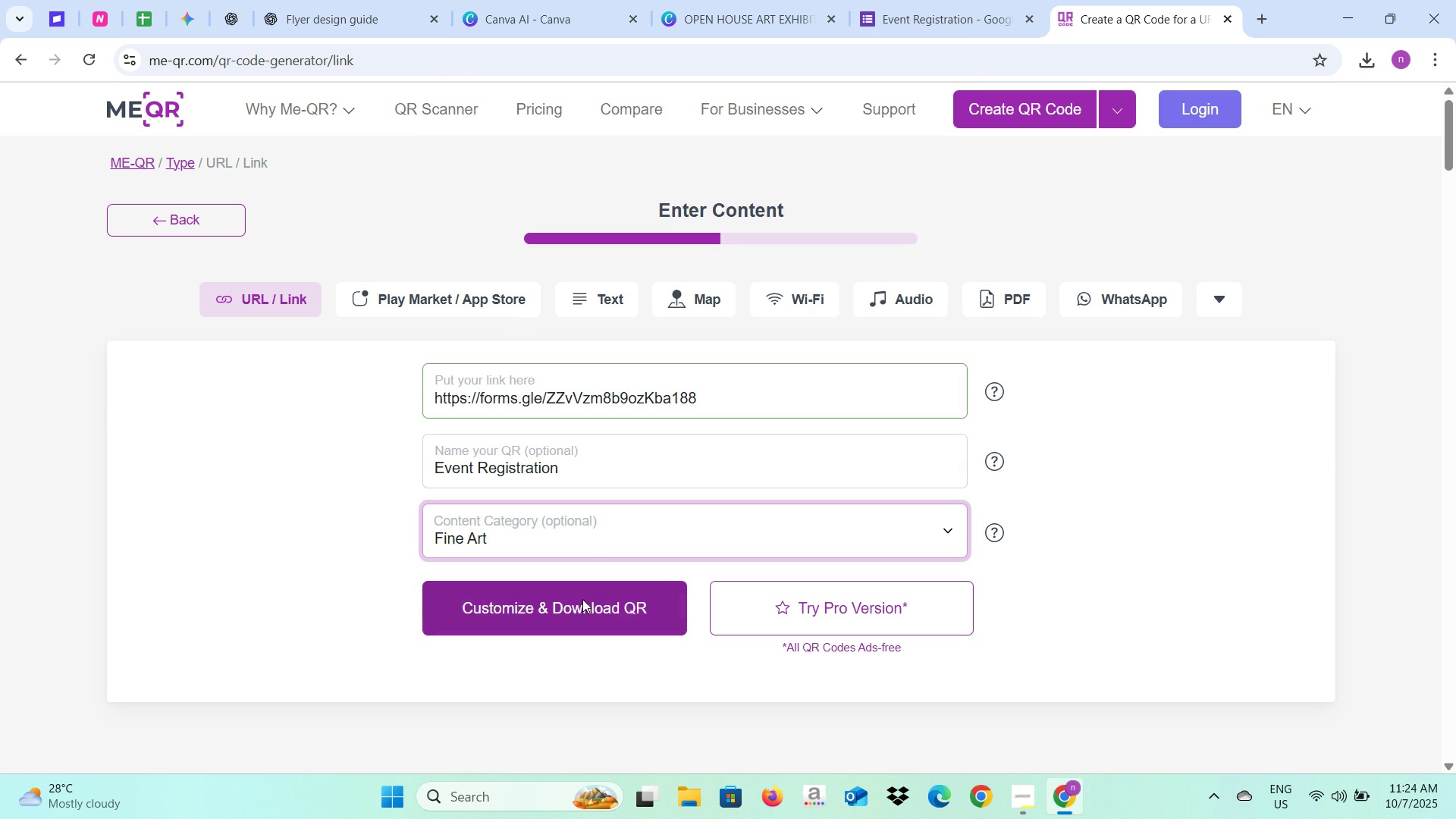 
left_click([582, 599])
 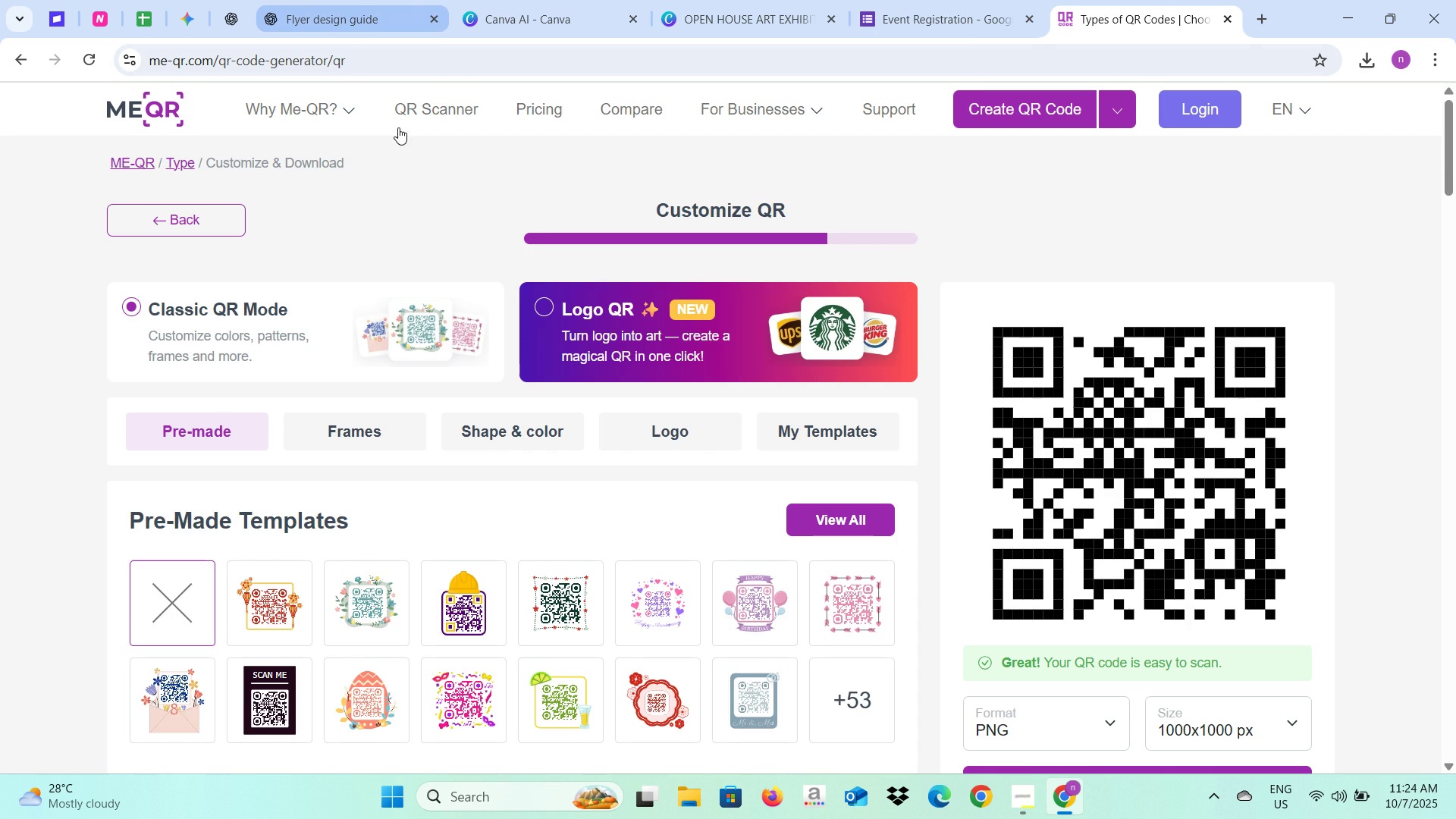 
scroll: coordinate [1169, 450], scroll_direction: down, amount: 2.0
 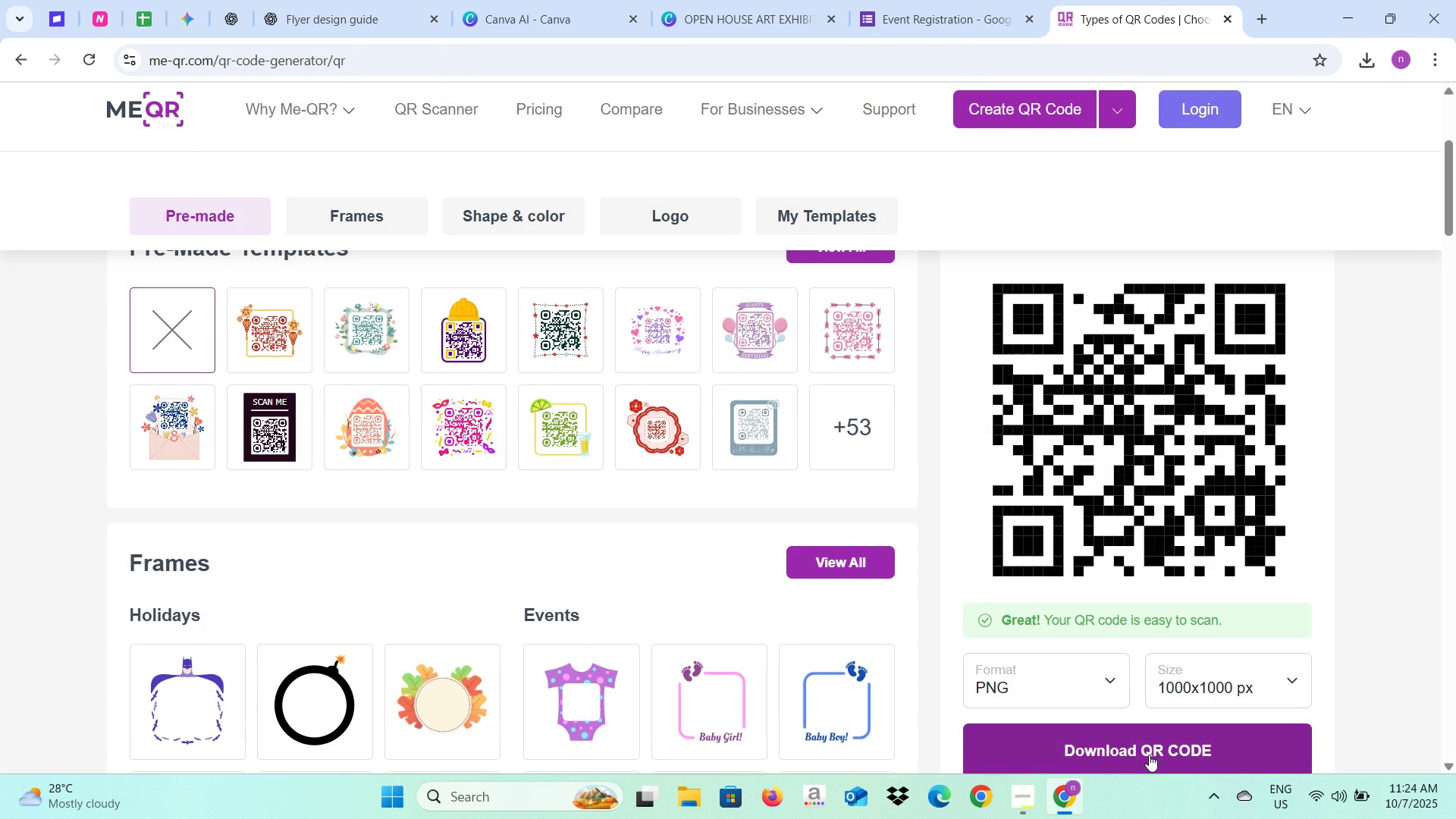 
left_click([1149, 755])
 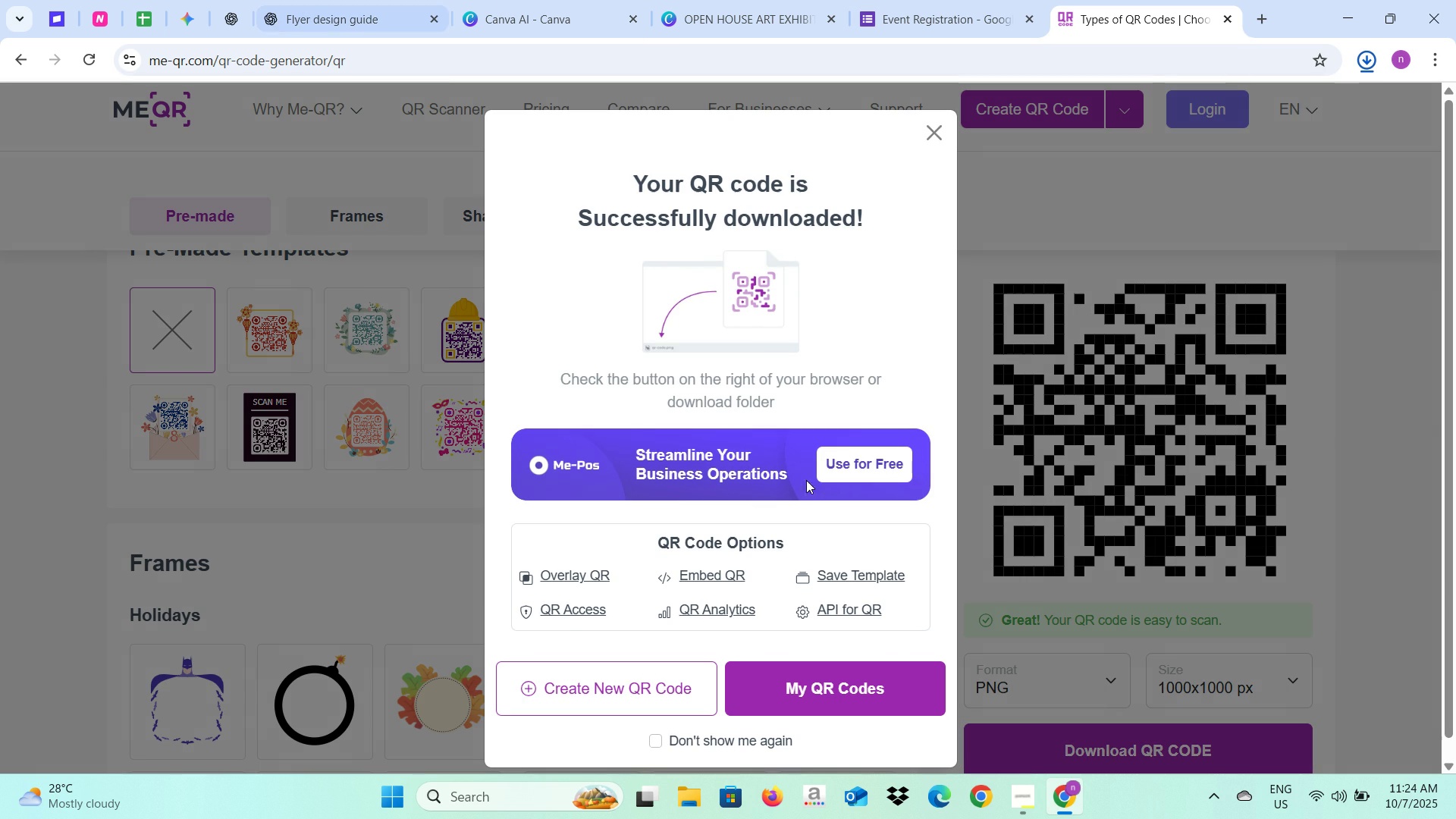 
left_click([937, 124])
 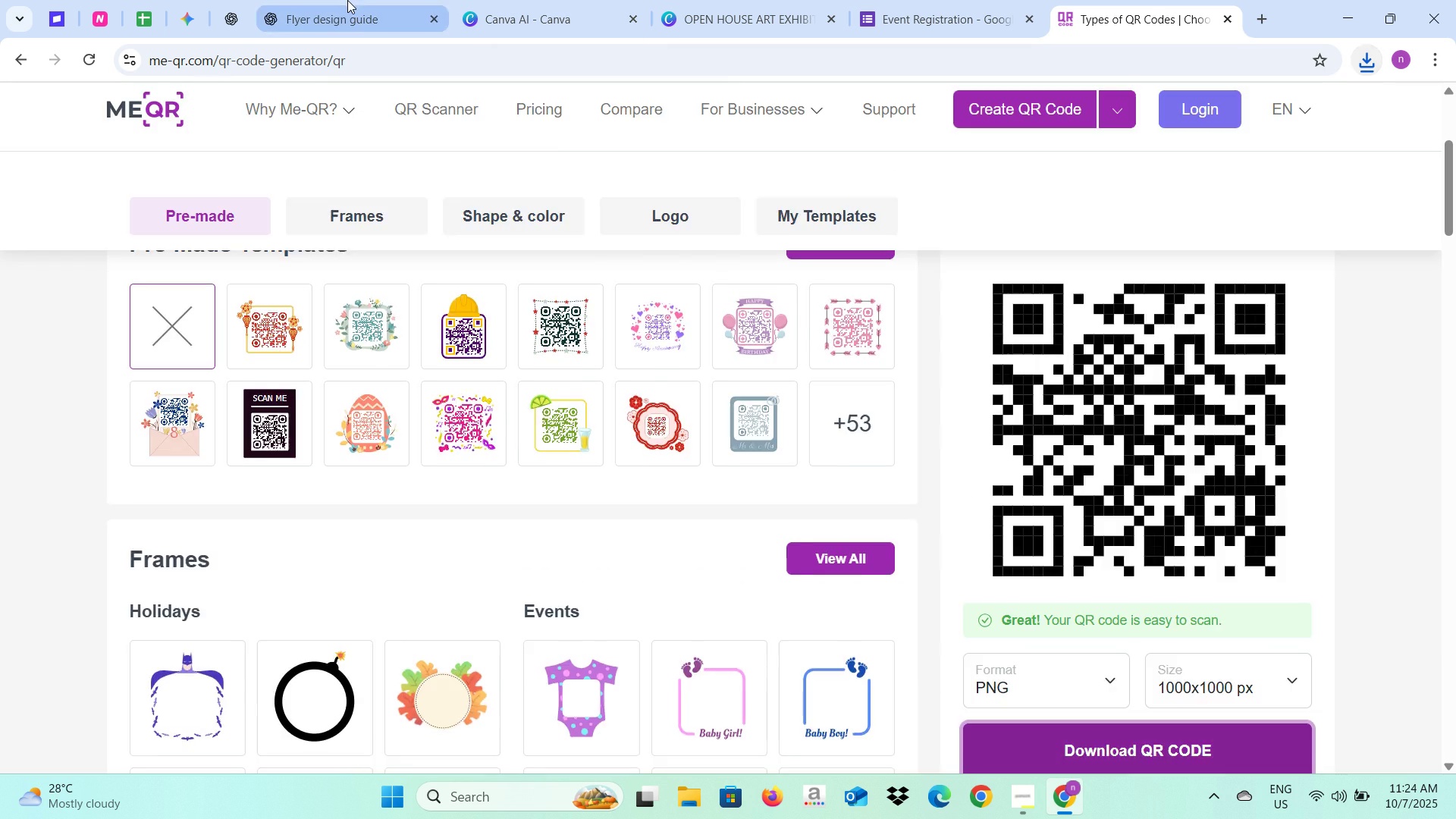 
left_click([347, 0])
 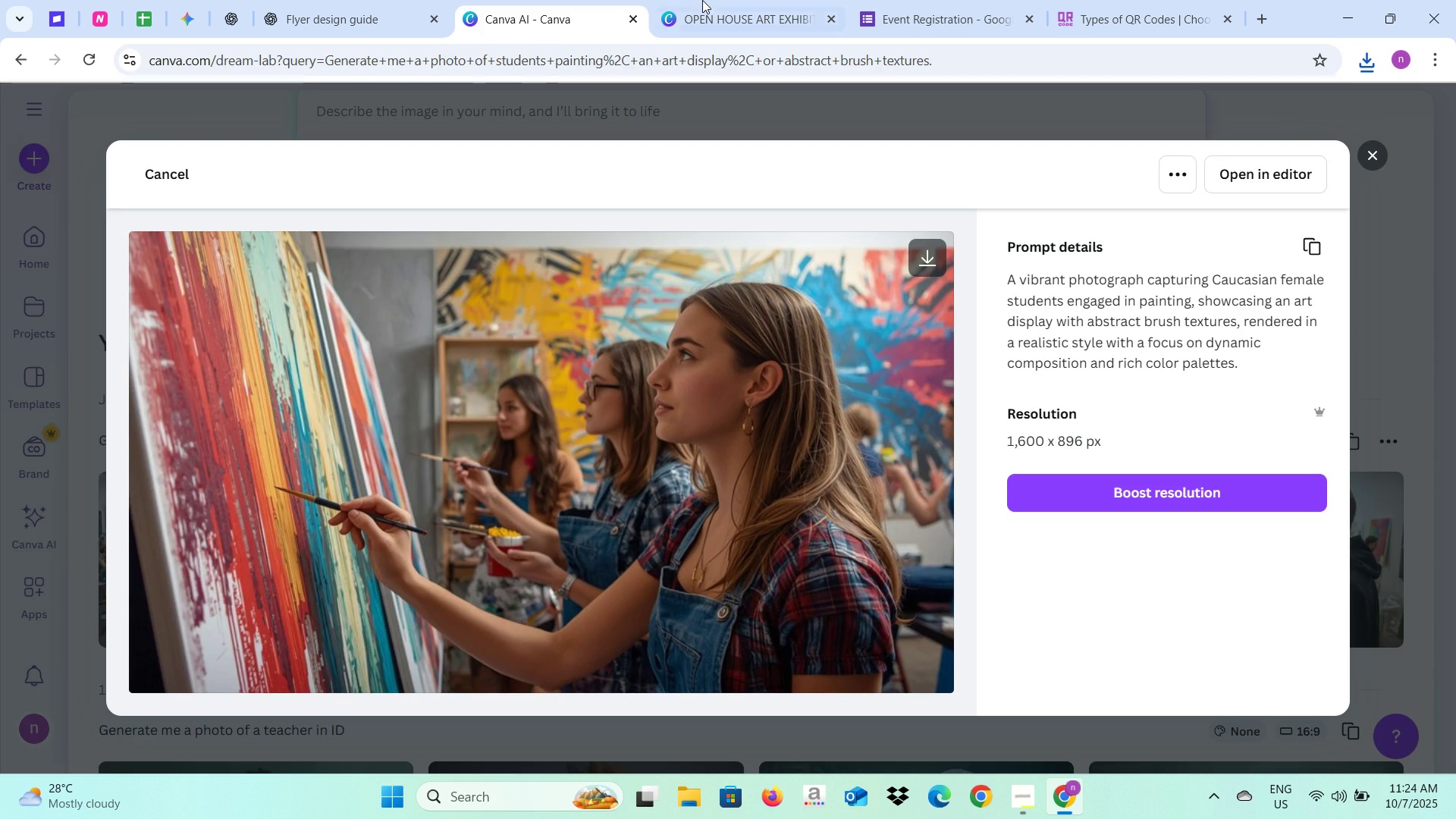 
double_click([702, 0])
 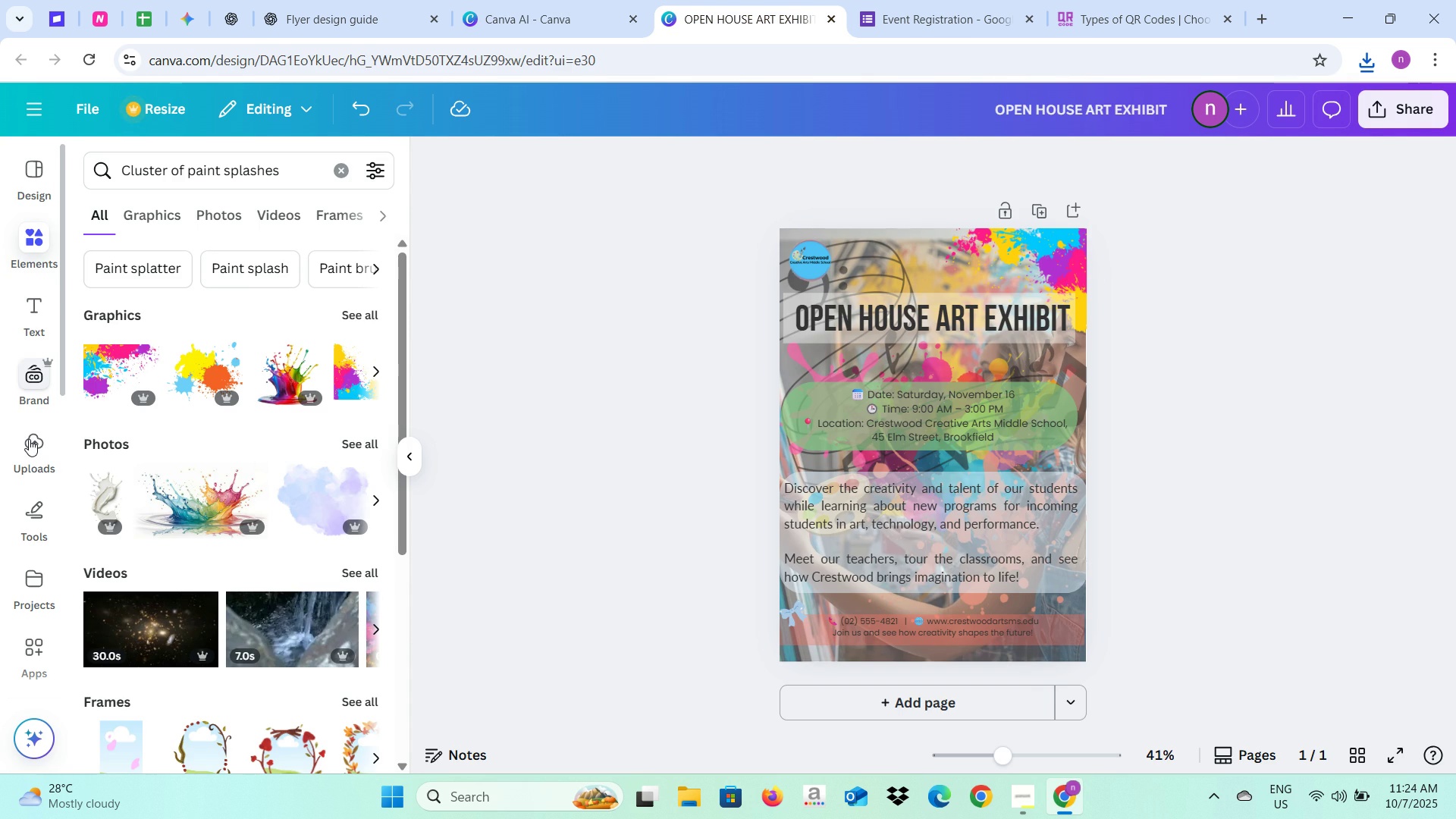 
left_click([29, 439])
 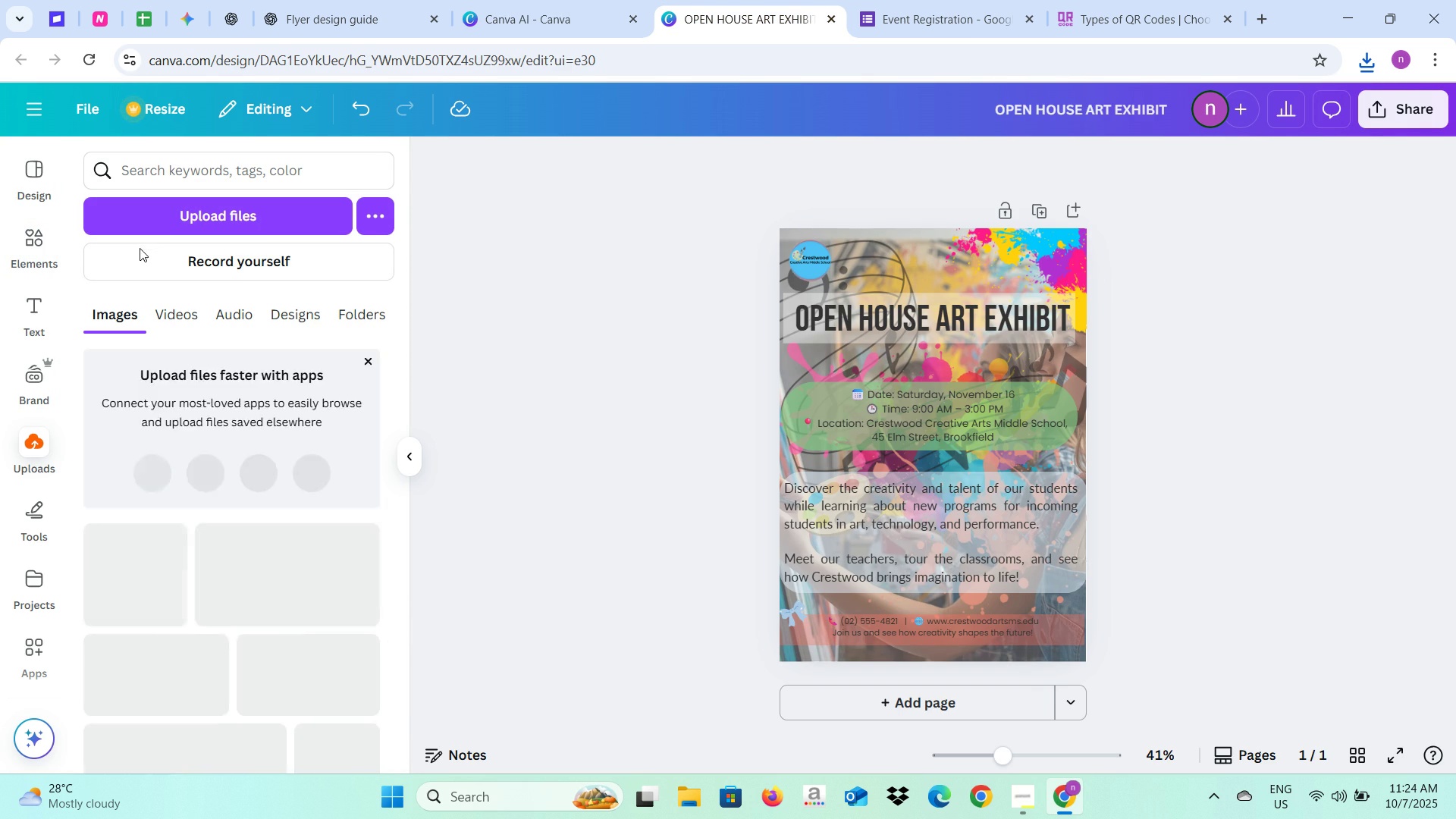 
left_click([174, 214])
 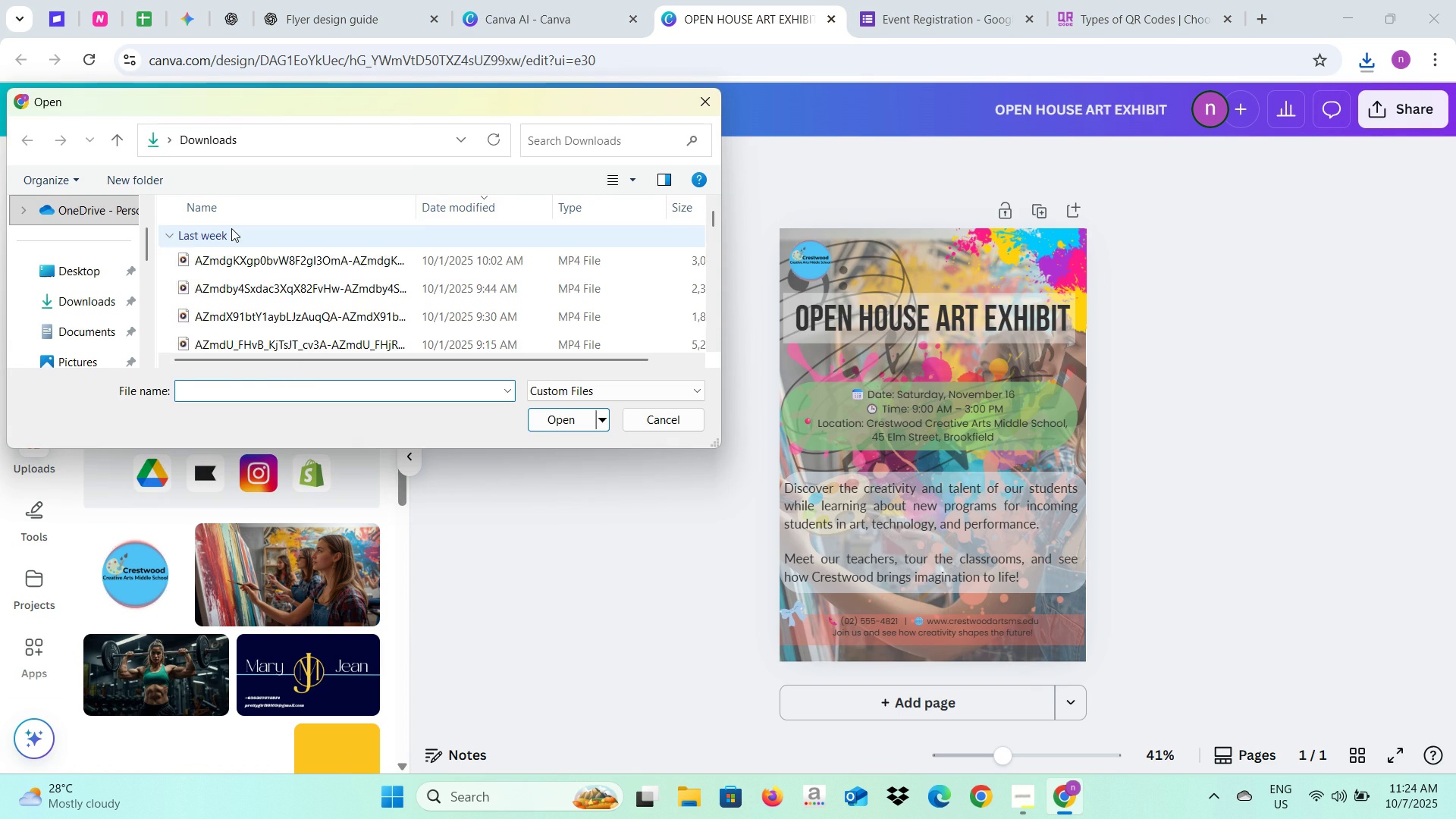 
left_click([234, 260])
 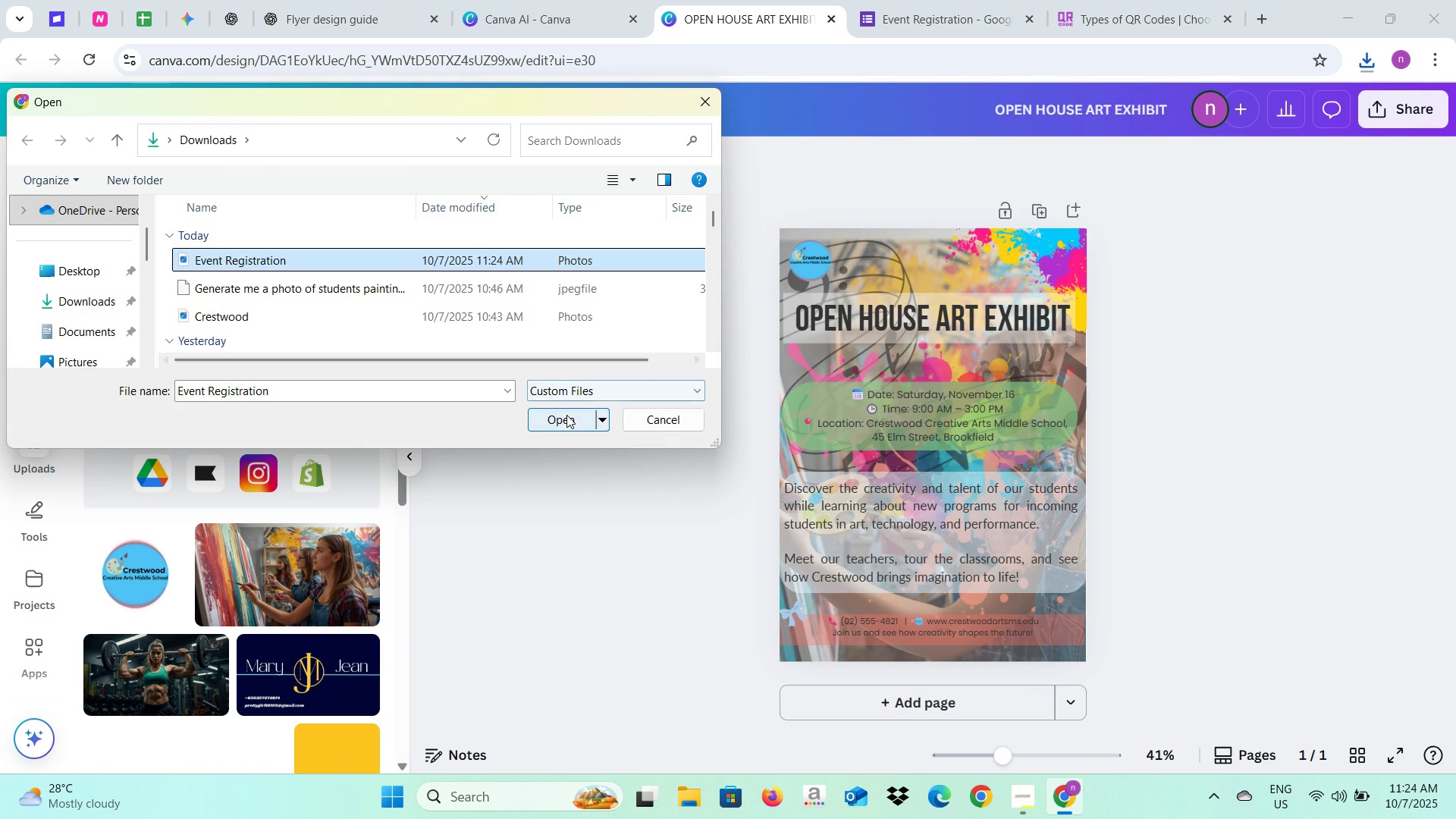 
left_click([566, 419])
 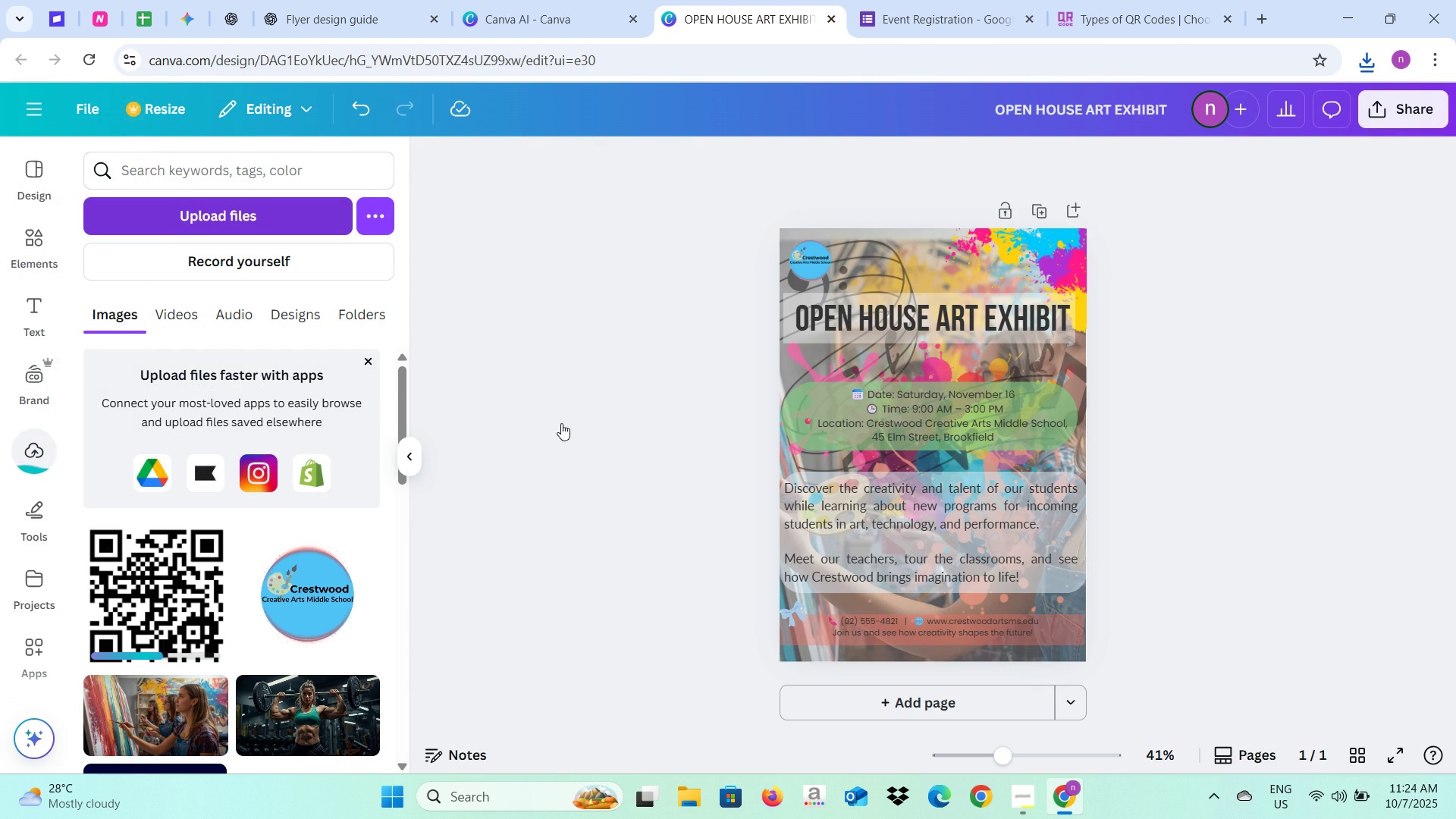 
left_click([153, 598])